 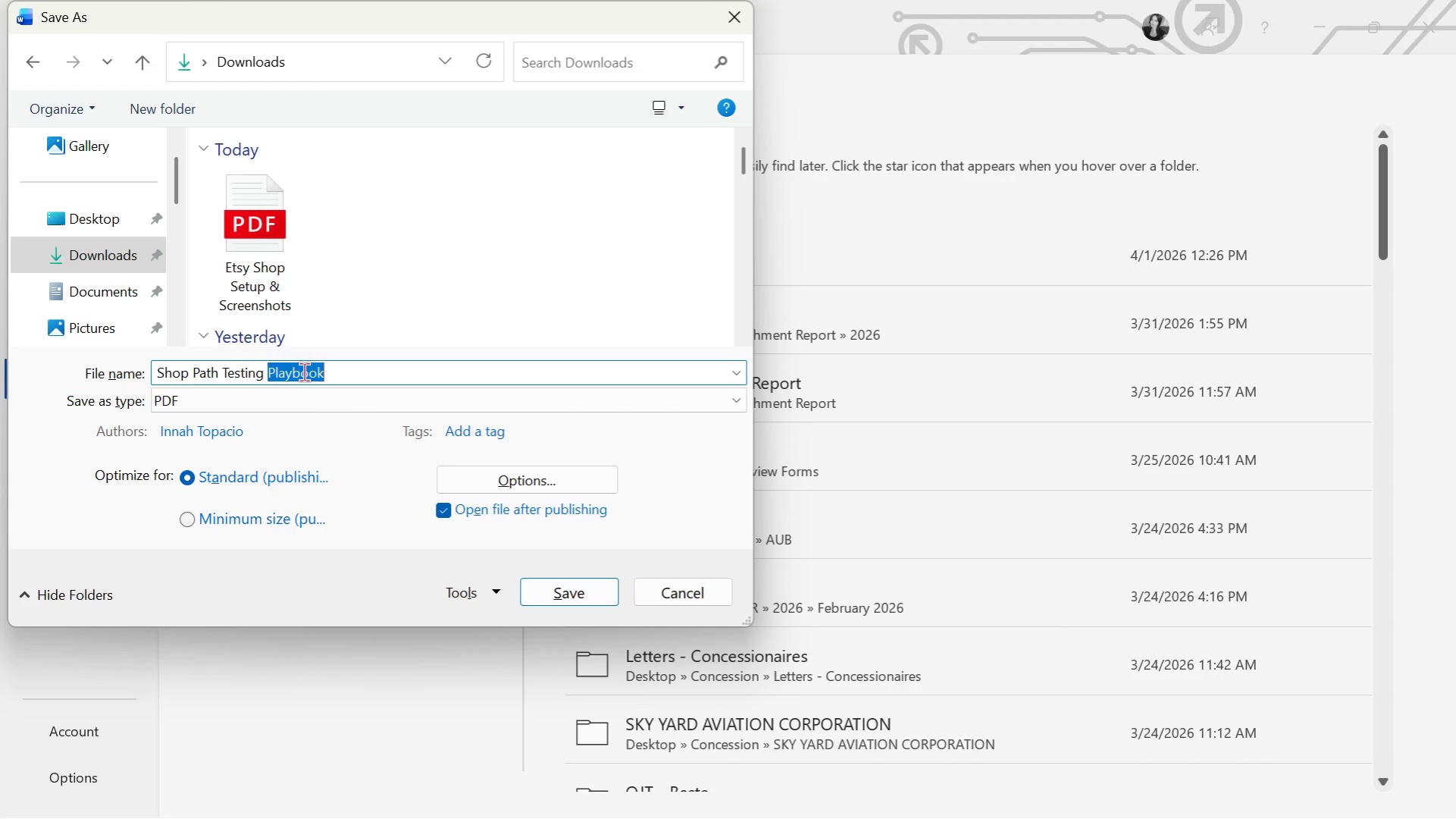 
triple_click([304, 372])
 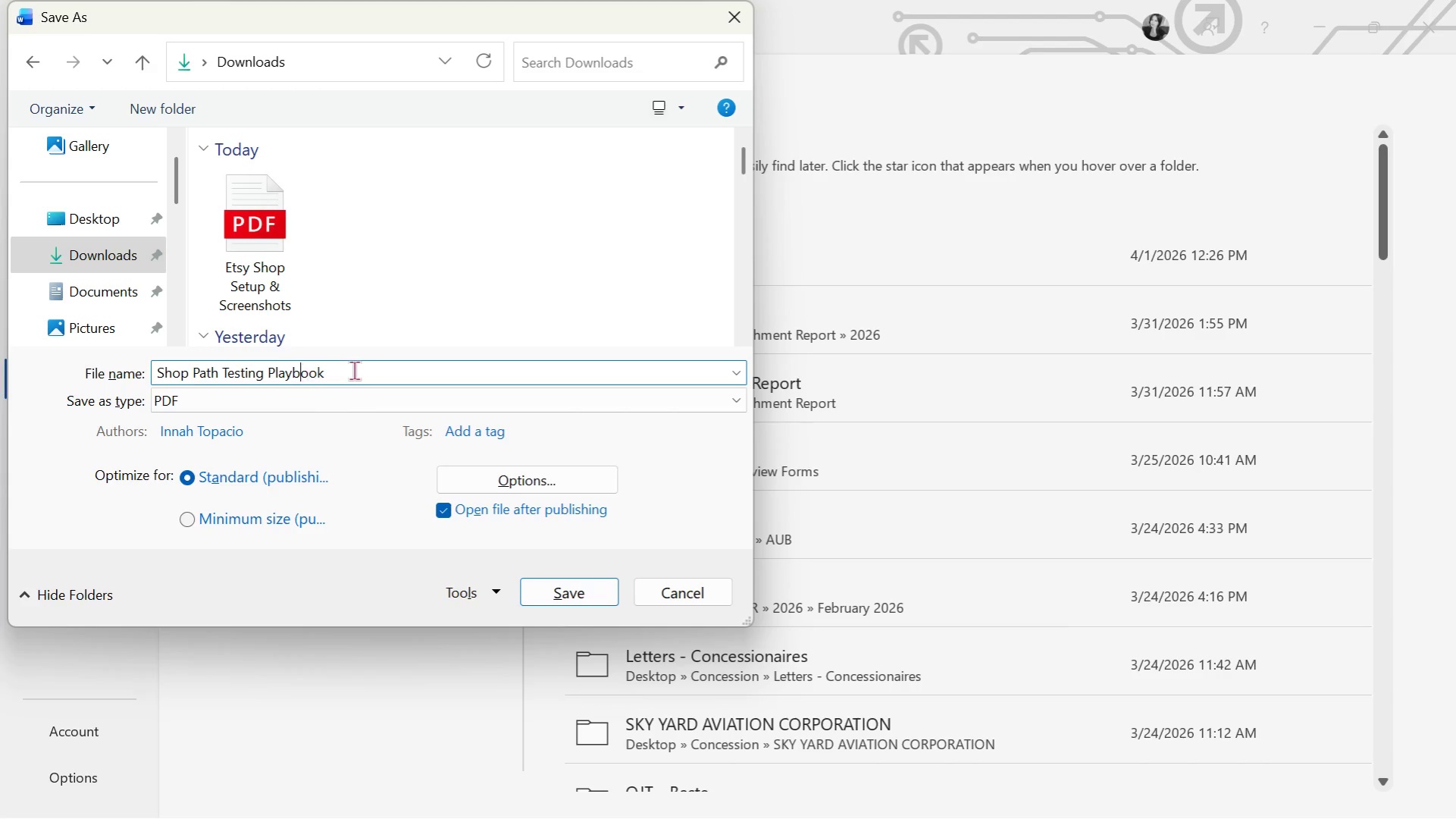 
left_click_drag(start_coordinate=[355, 370], to_coordinate=[90, 356])
 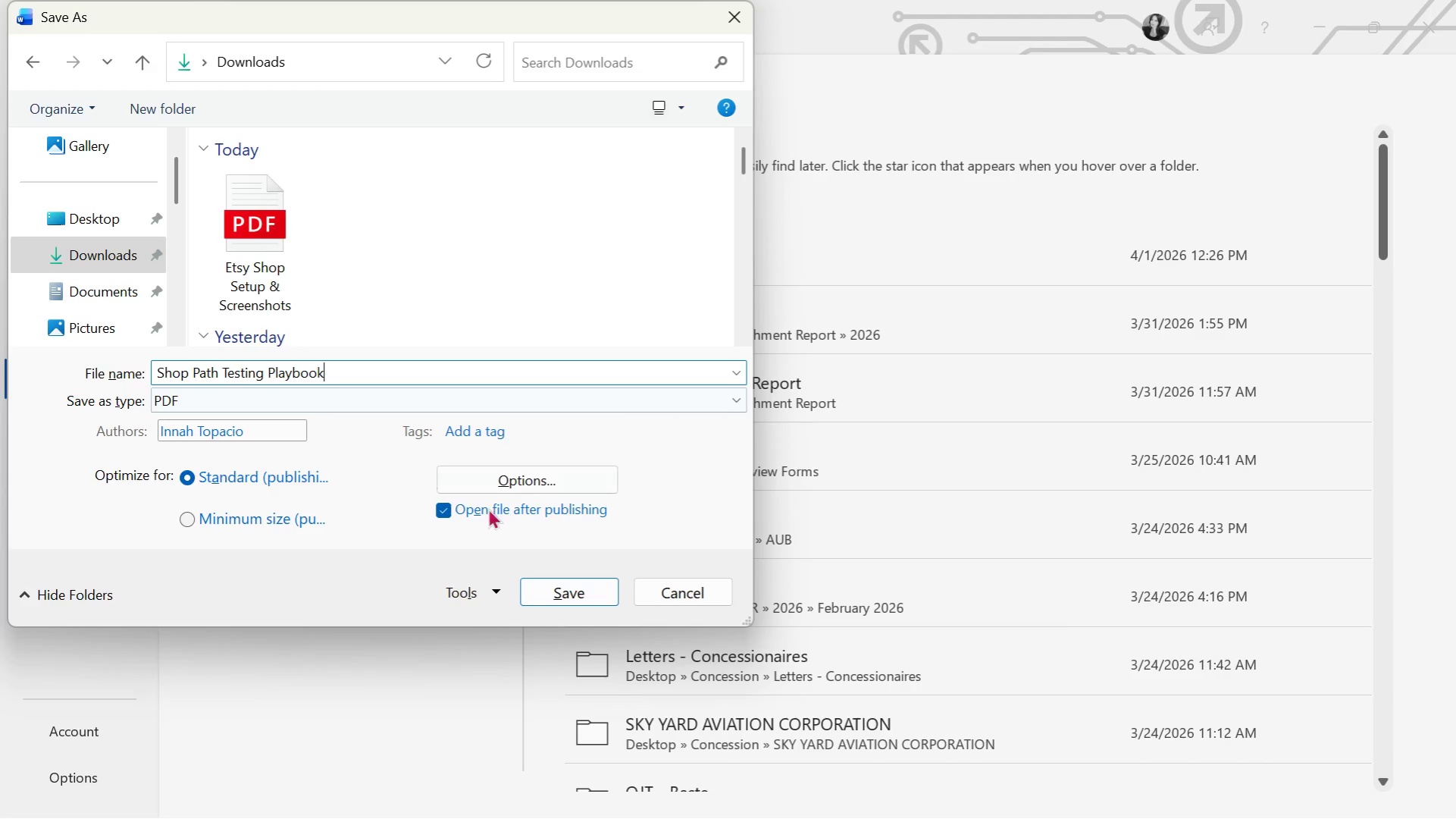 
key(Control+V)
 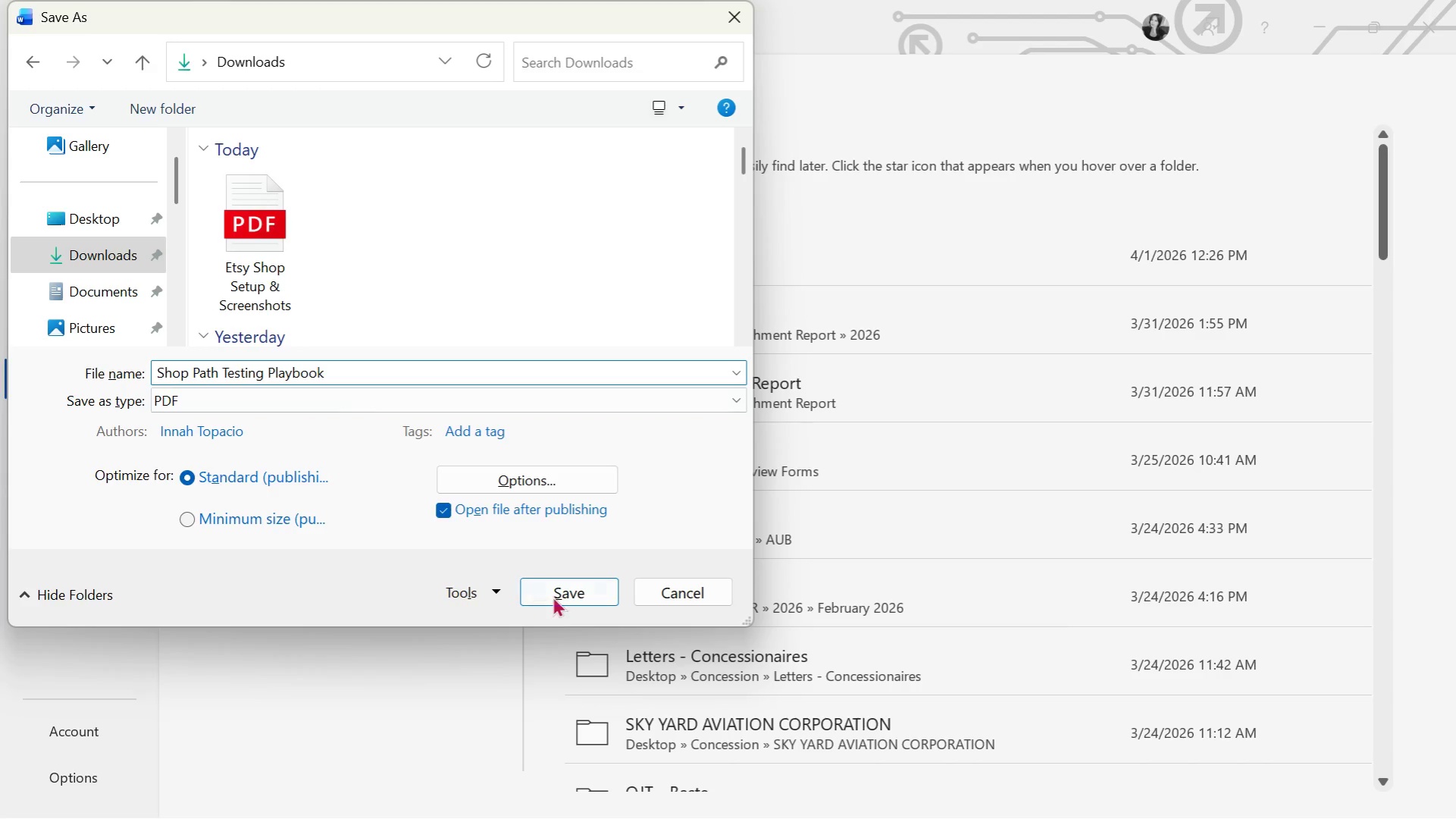 
left_click([560, 597])
 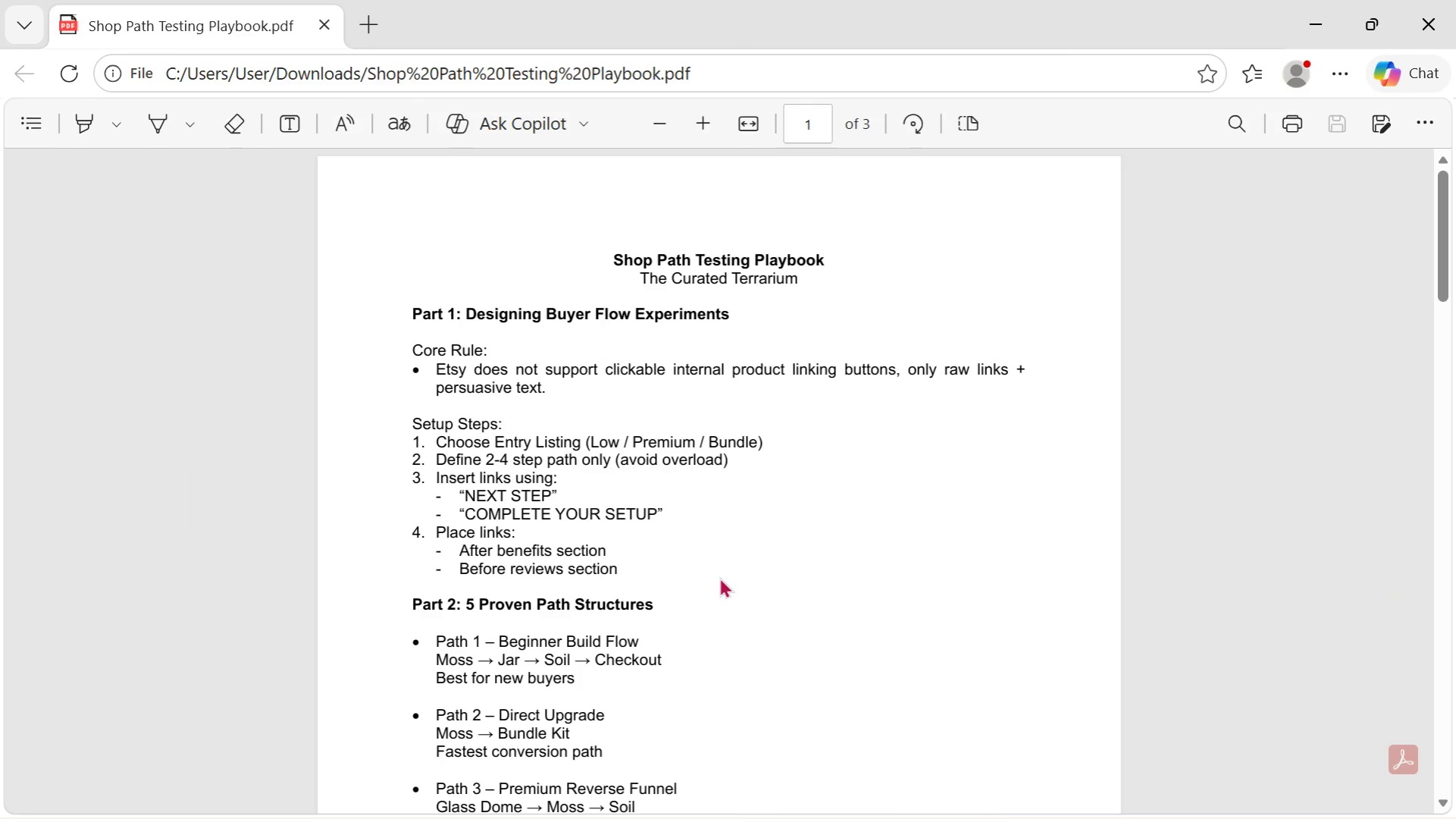 
scroll: coordinate [722, 577], scroll_direction: down, amount: 4.0
 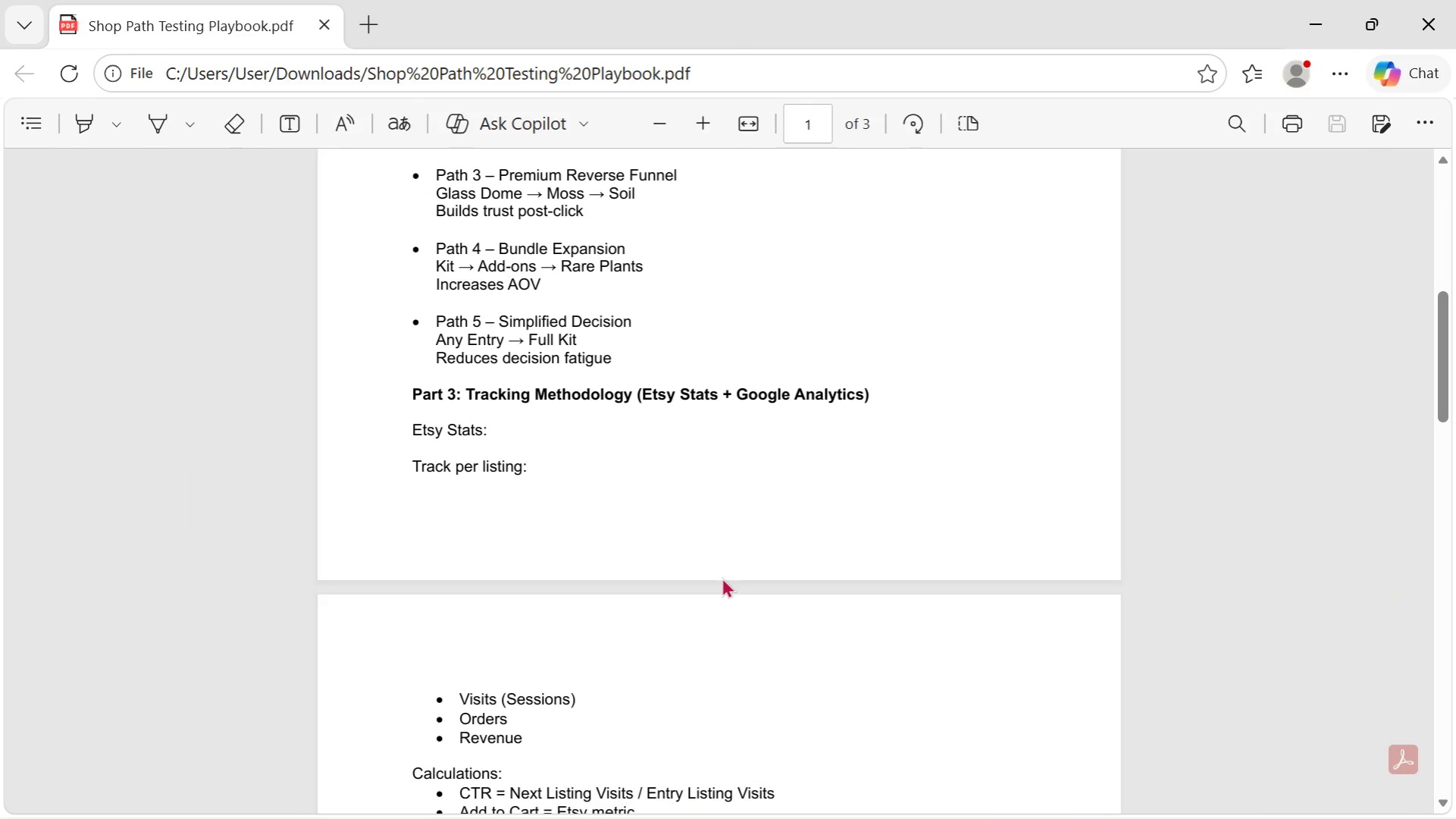 
left_click([1454, 0])
 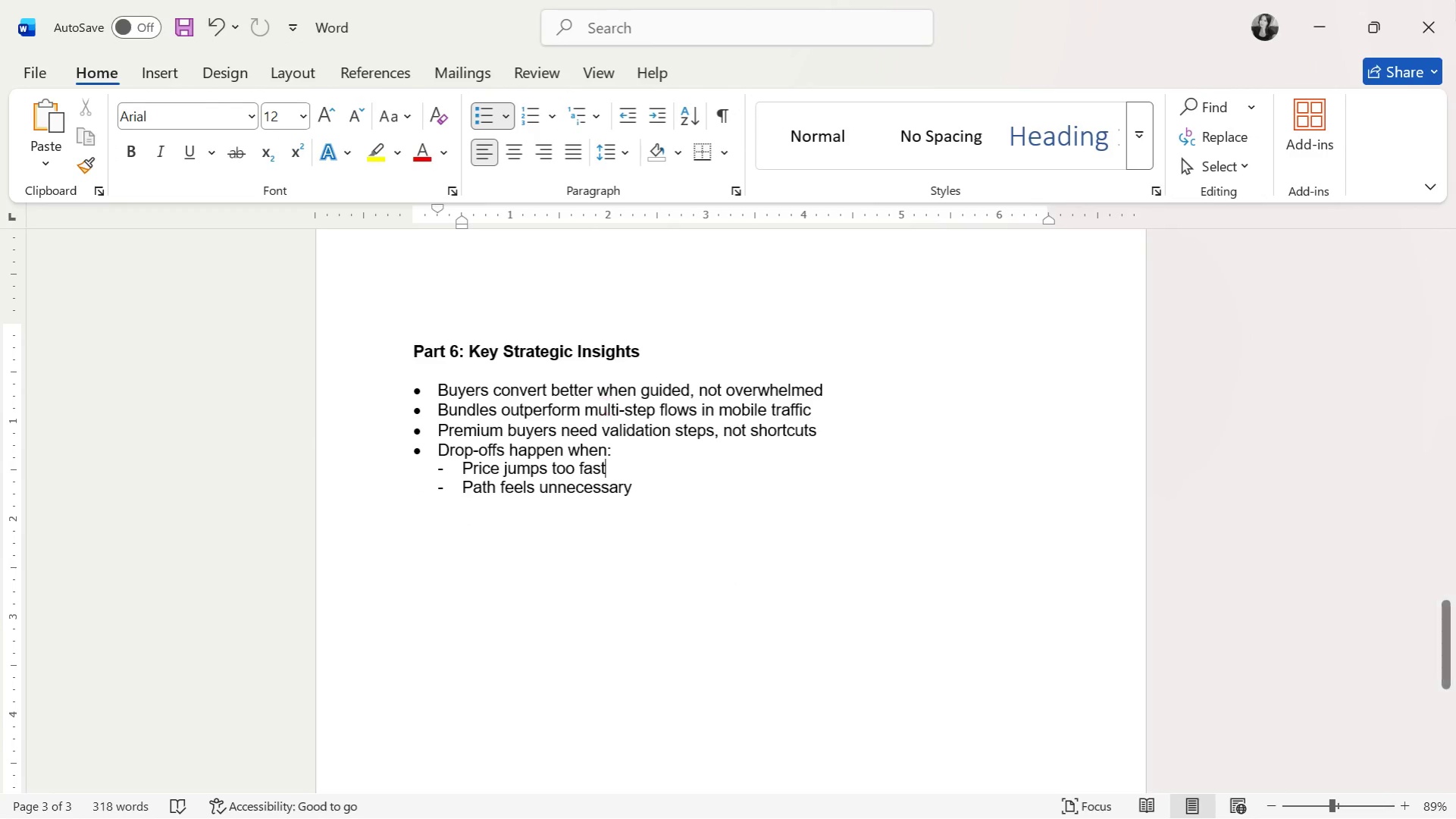 
scroll: coordinate [778, 554], scroll_direction: down, amount: 18.0
 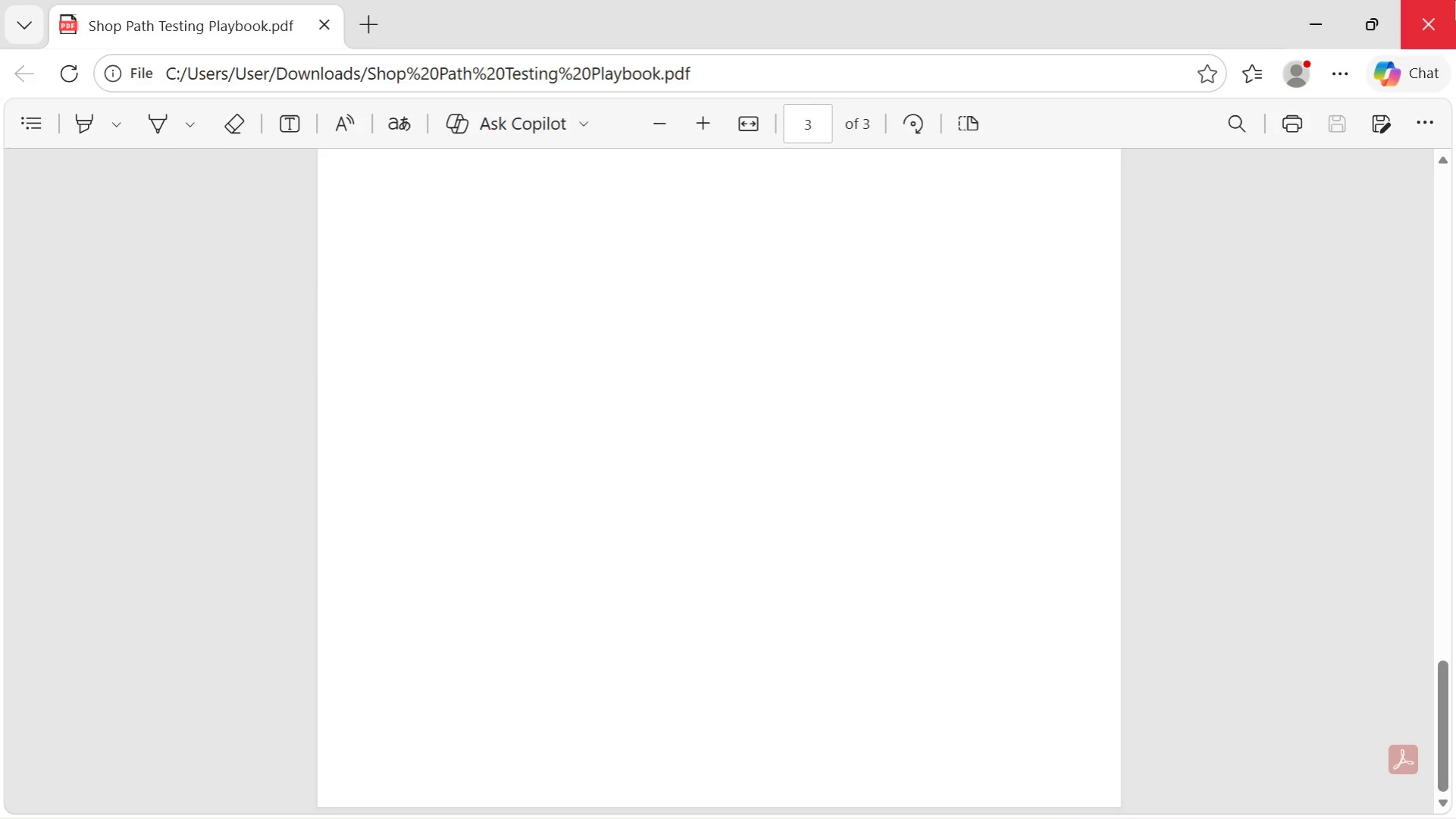 
left_click([1454, 0])
 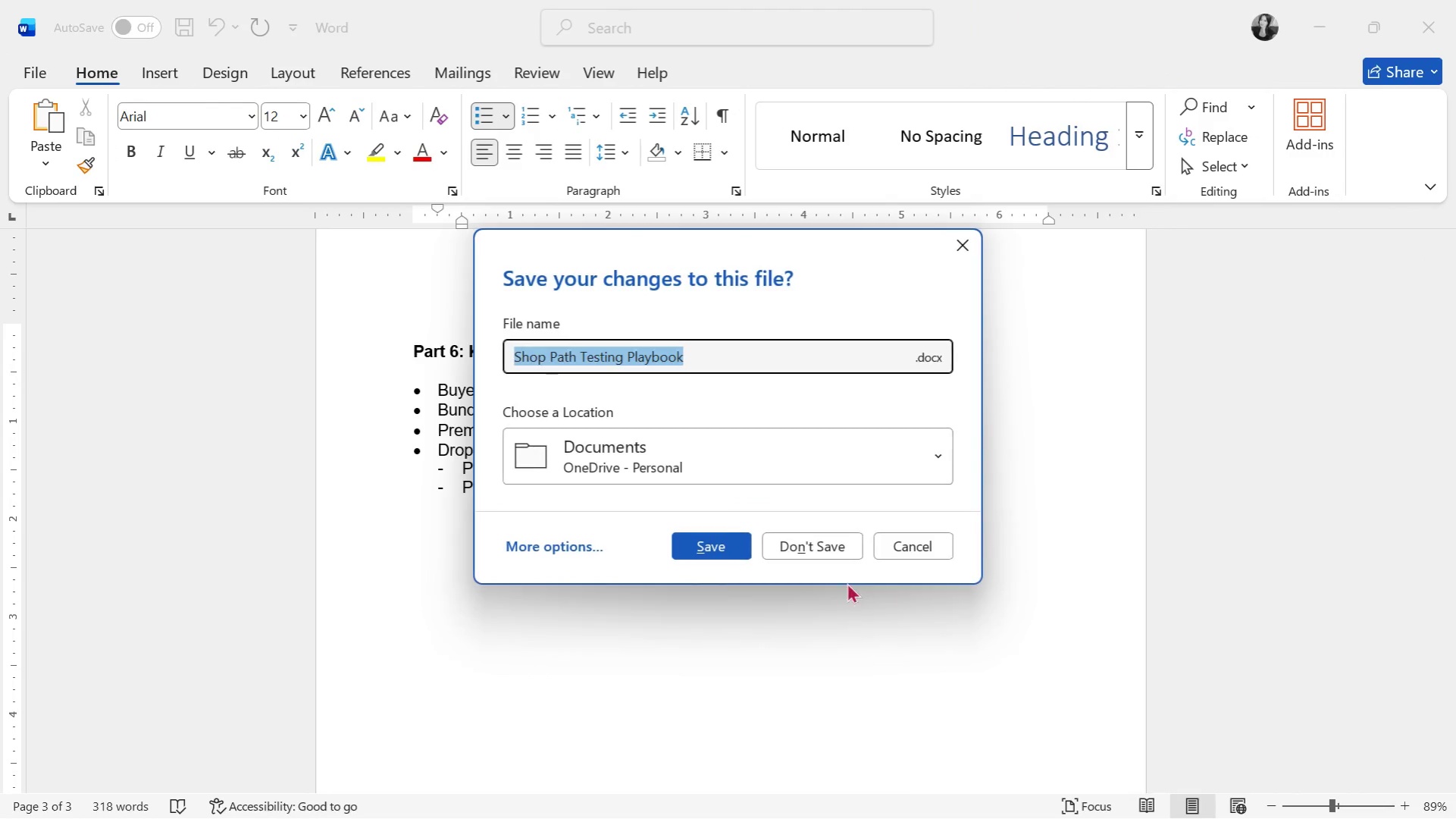 
left_click([818, 544])